 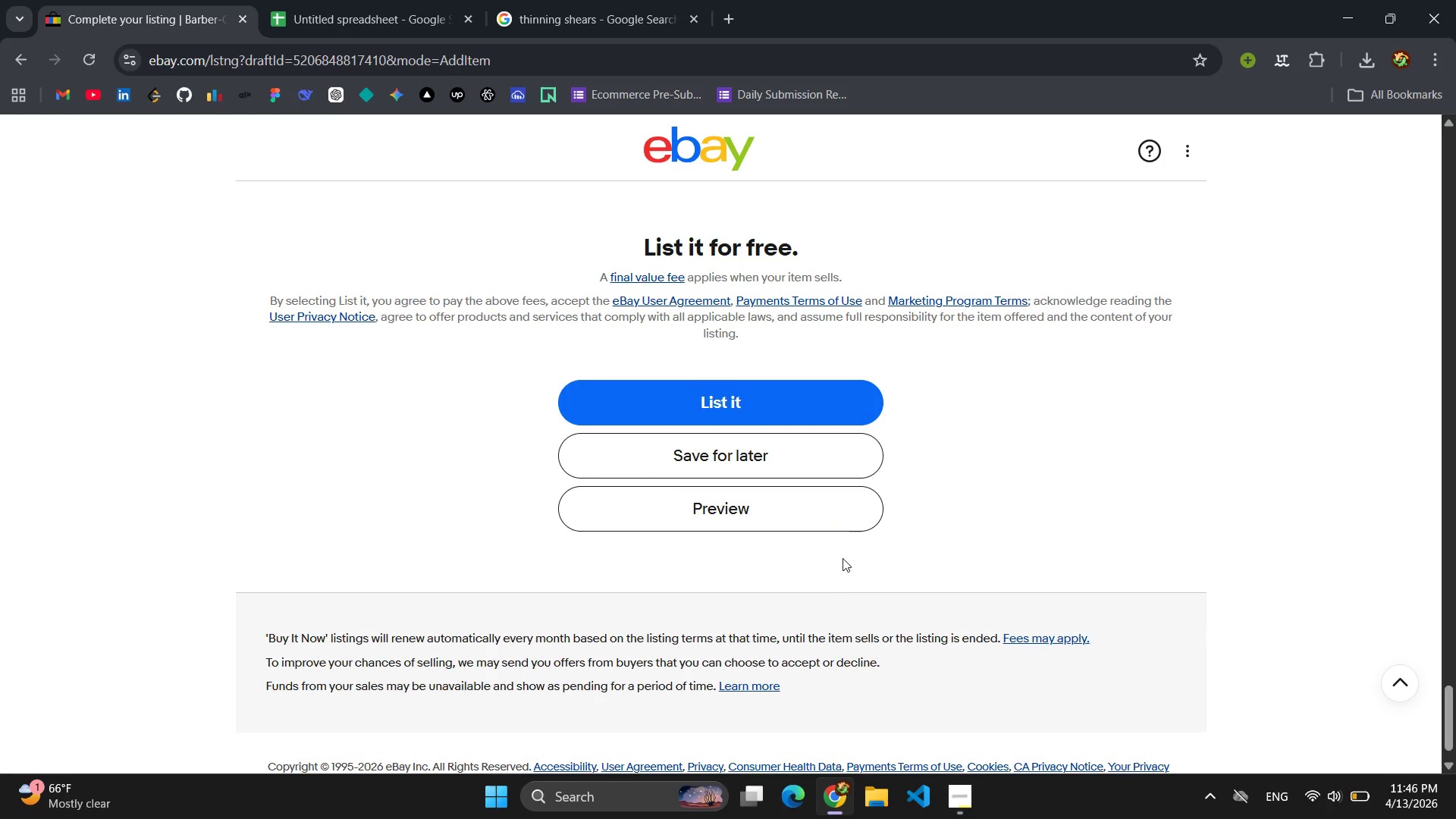 
left_click([723, 512])
 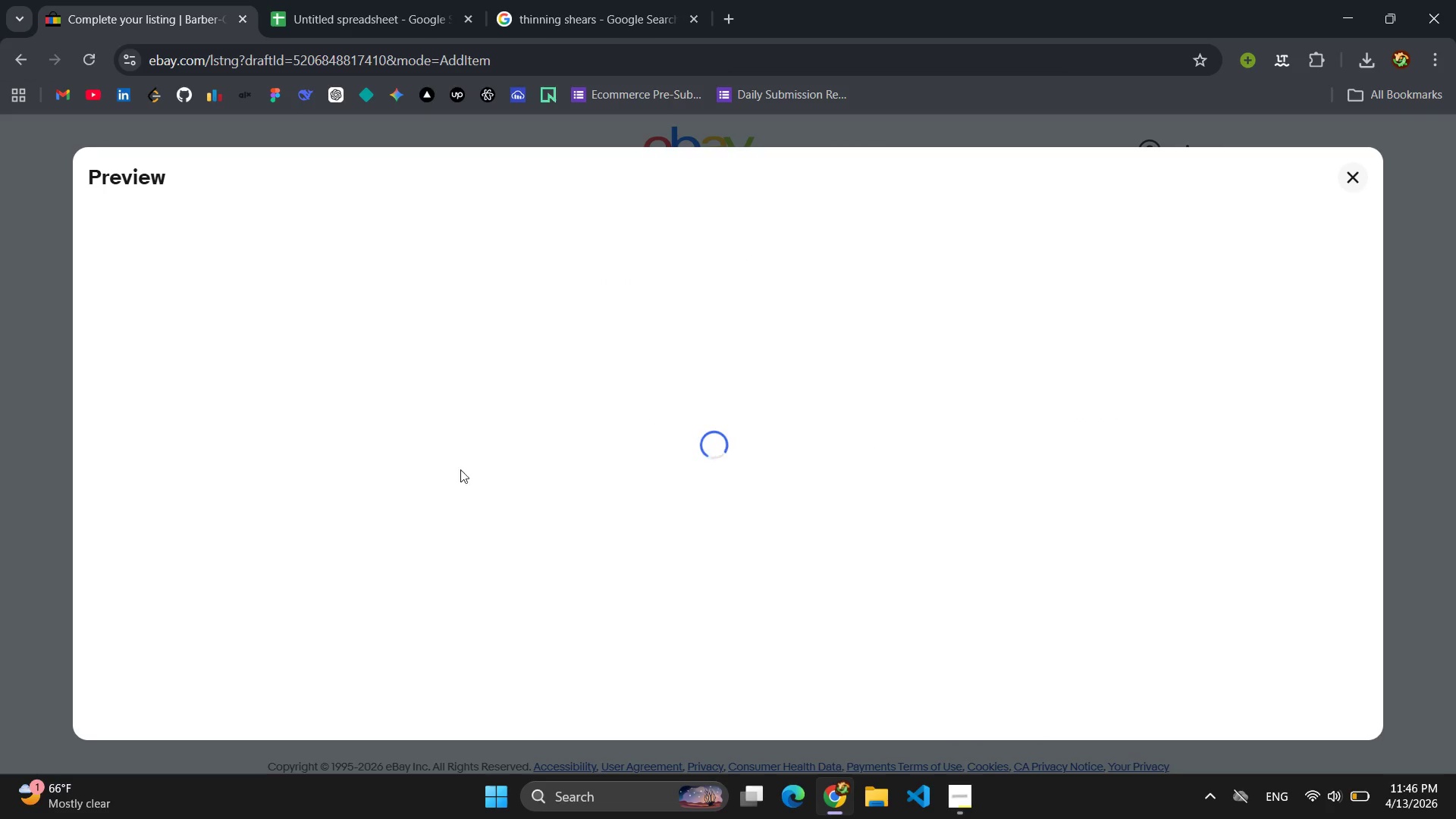 
mouse_move([441, 341])
 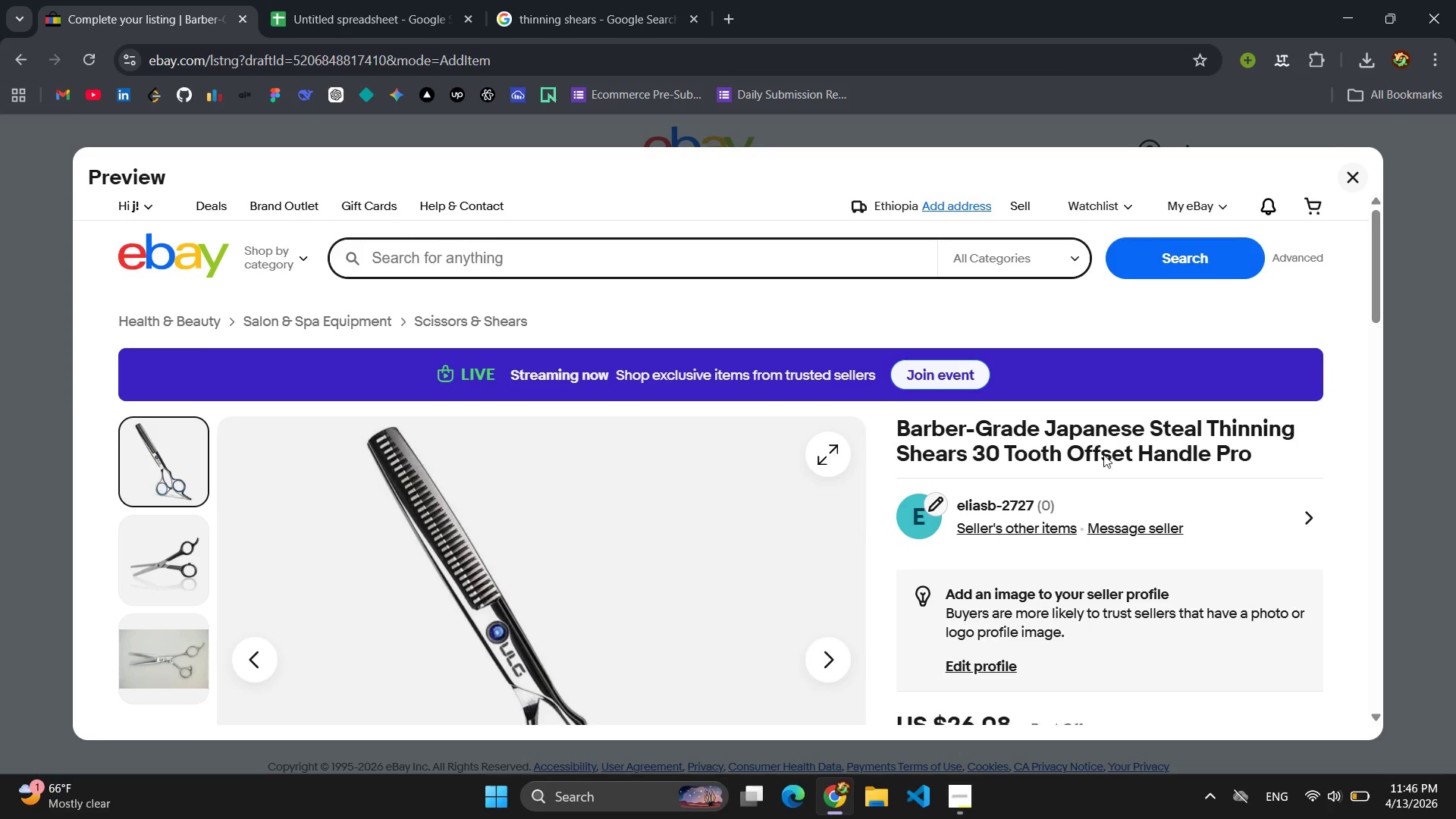 
scroll: coordinate [1109, 461], scroll_direction: down, amount: 3.0
 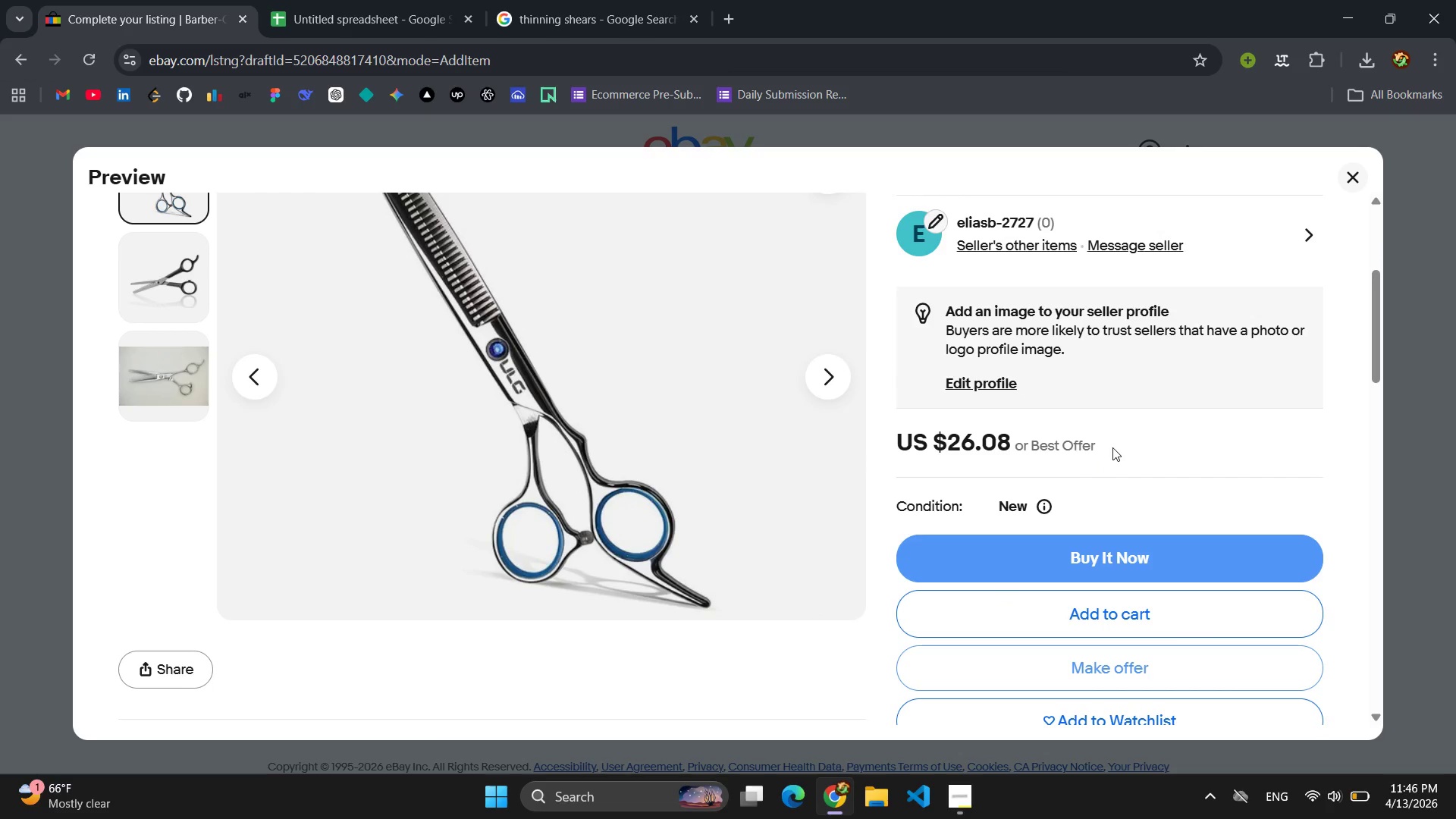 
scroll: coordinate [1112, 447], scroll_direction: up, amount: 2.0
 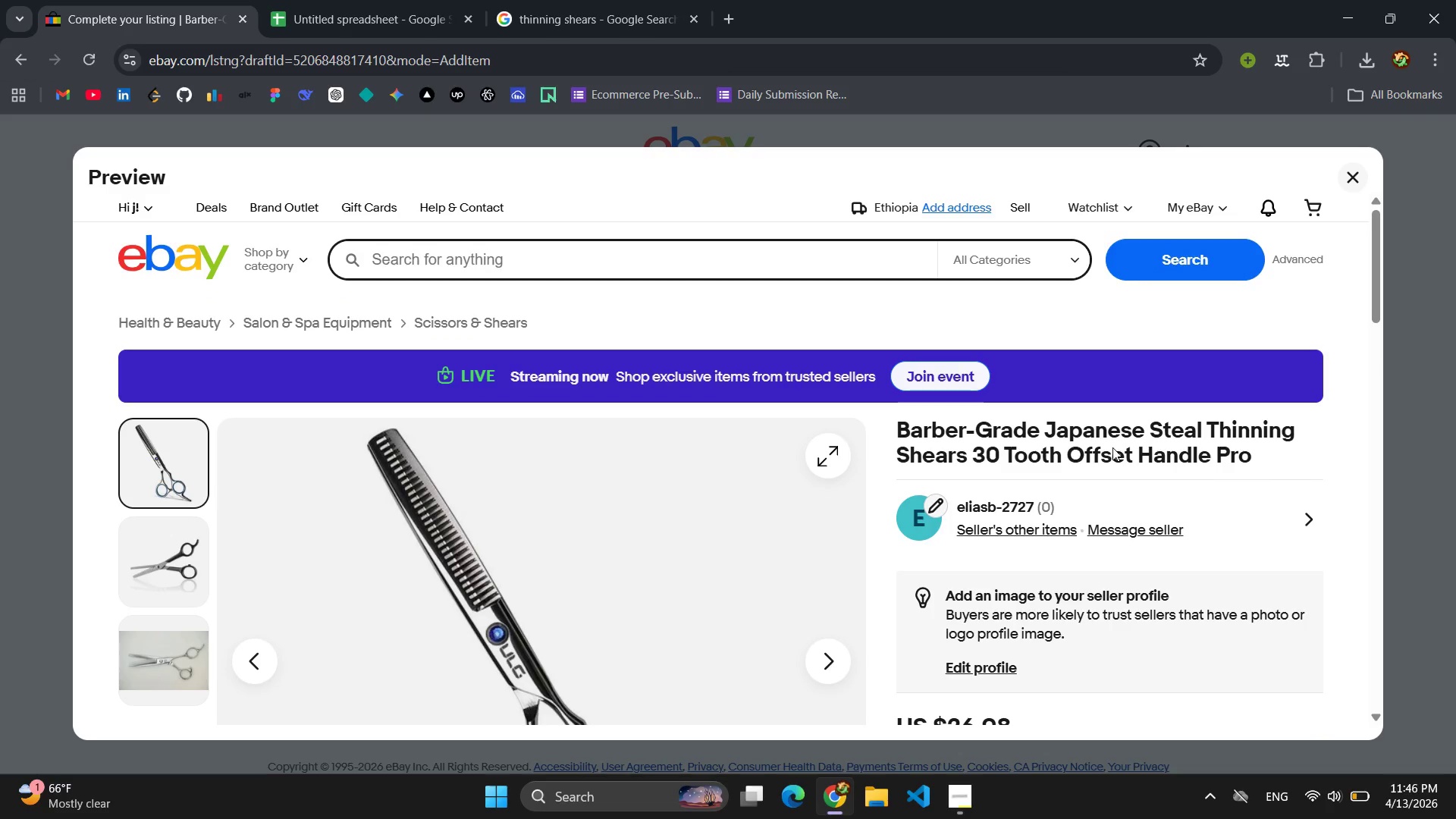 
key(Meta+MetaLeft)
 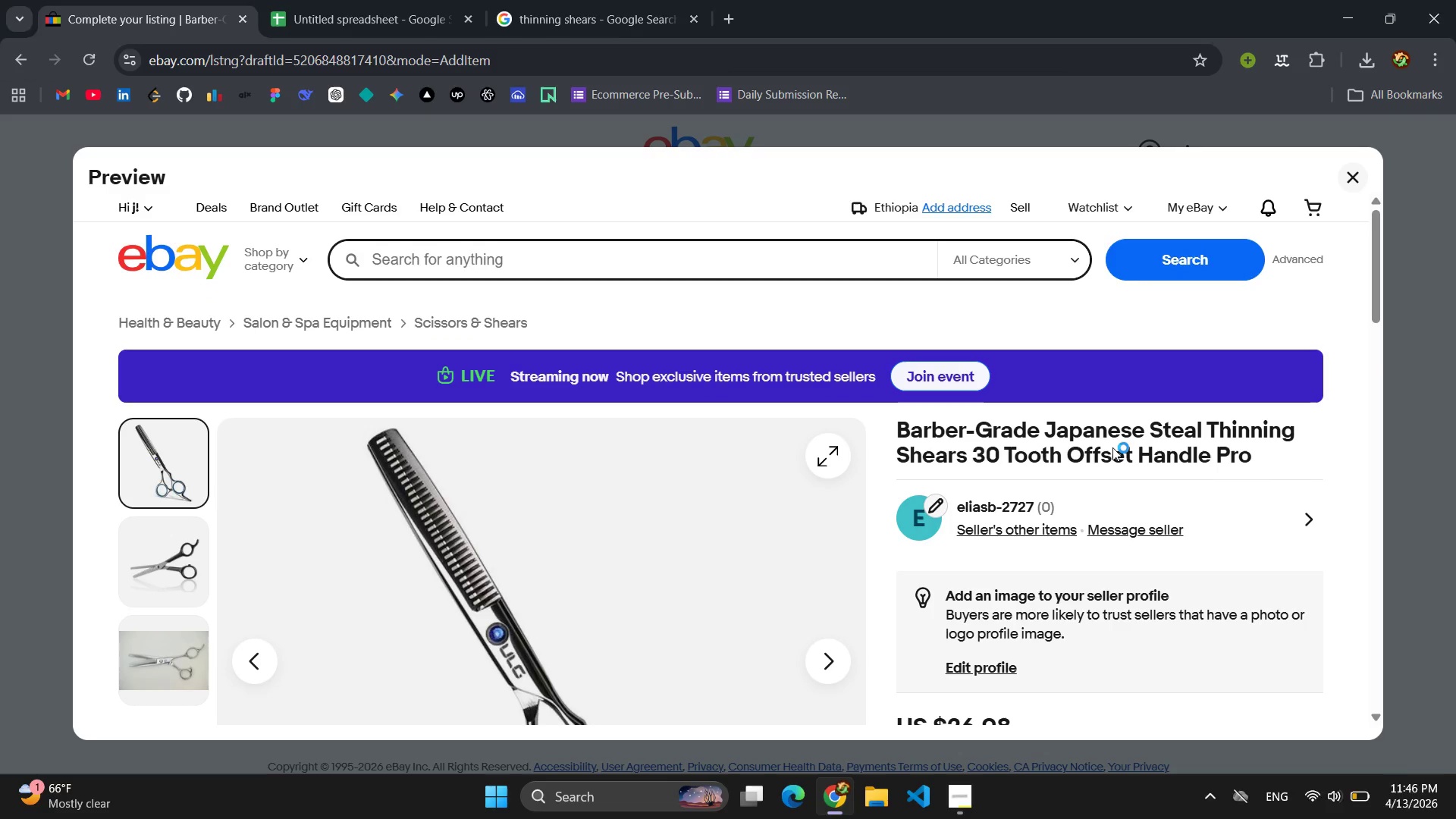 
key(Meta+Shift+ShiftLeft)
 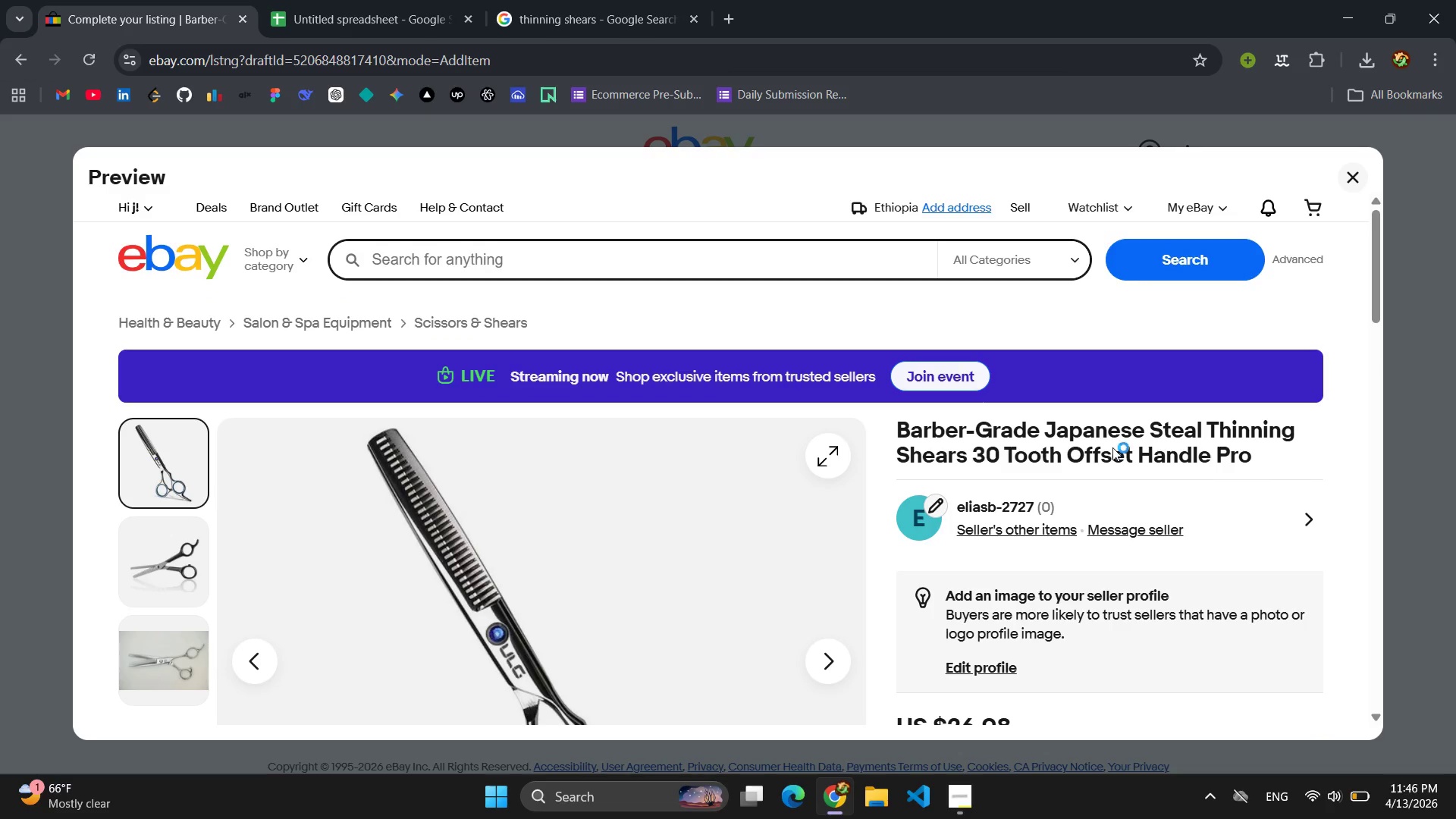 
hold_key(key=S, duration=22.67)
 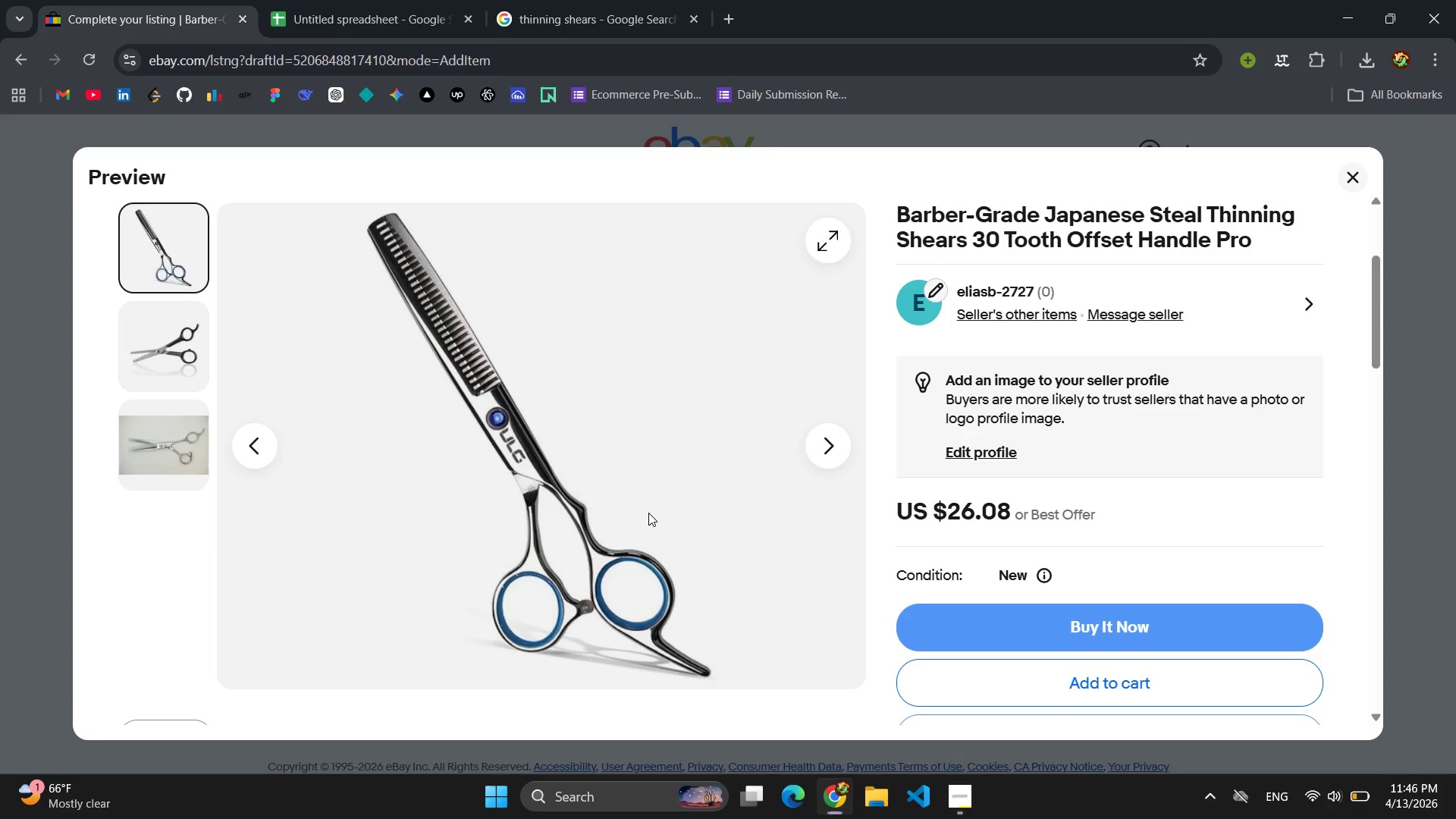 
left_click_drag(start_coordinate=[79, 155], to_coordinate=[1379, 733])
 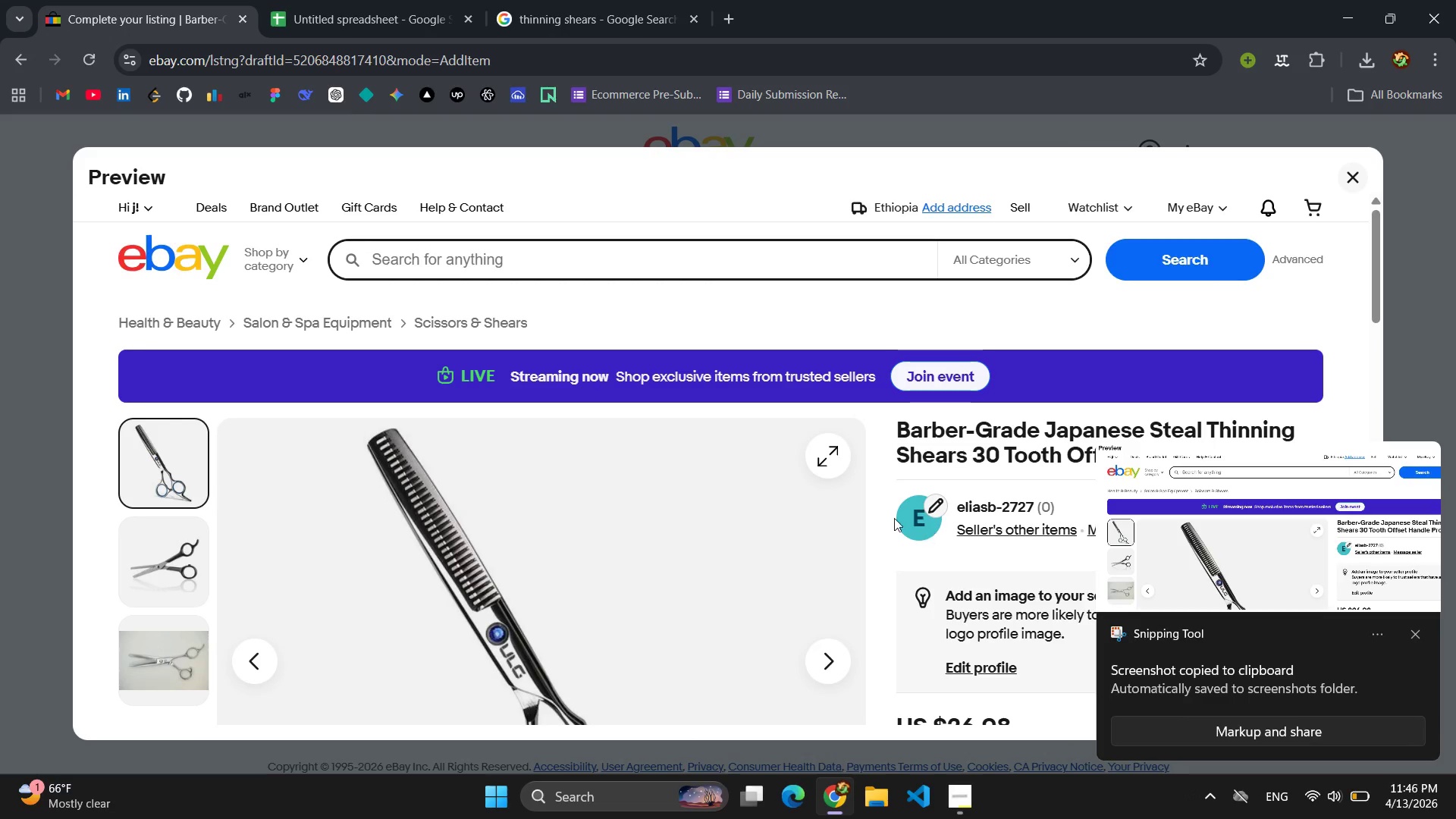 
scroll: coordinate [648, 513], scroll_direction: none, amount: 0.0
 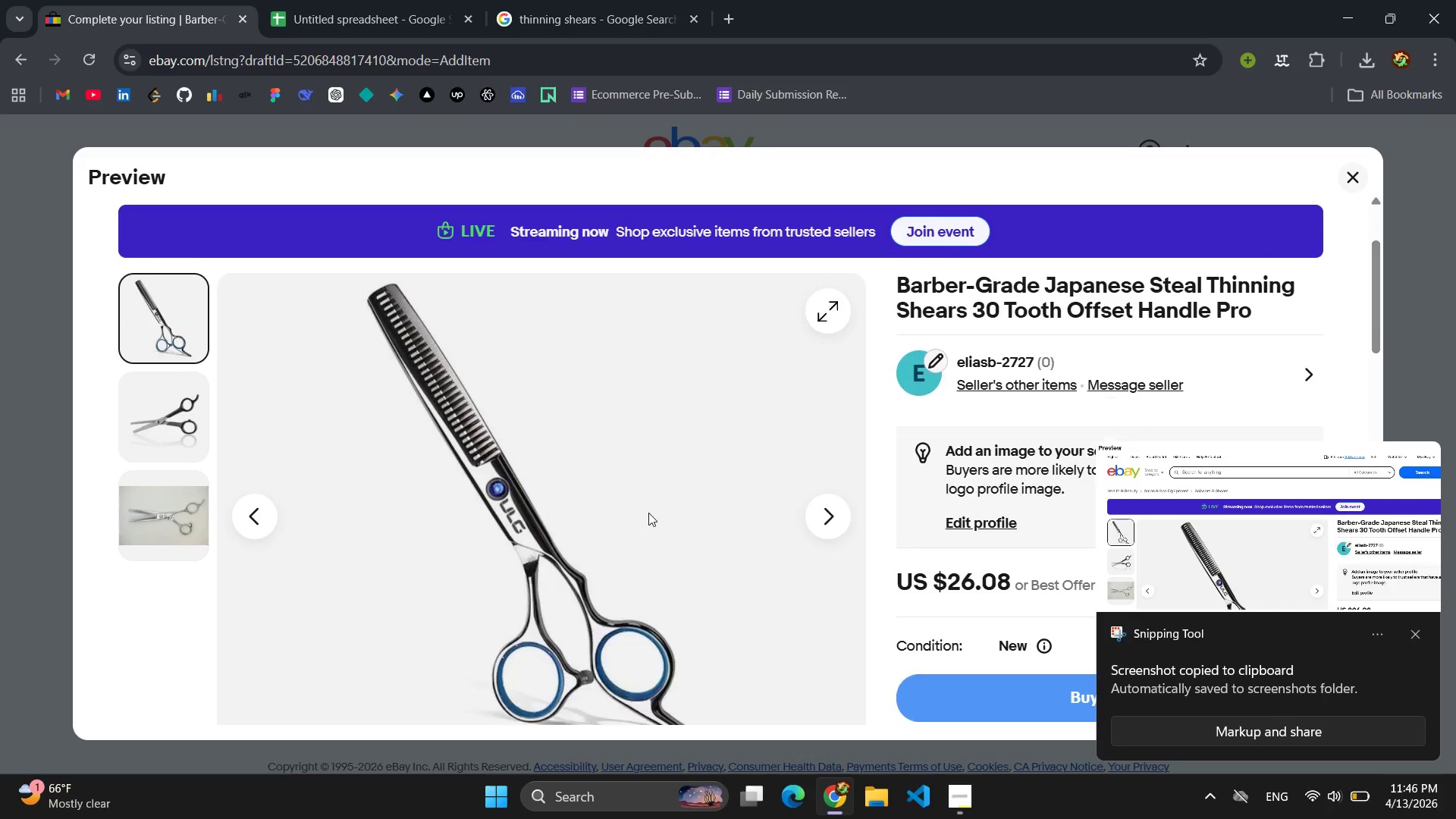 
scroll: coordinate [648, 513], scroll_direction: down, amount: 1.0
 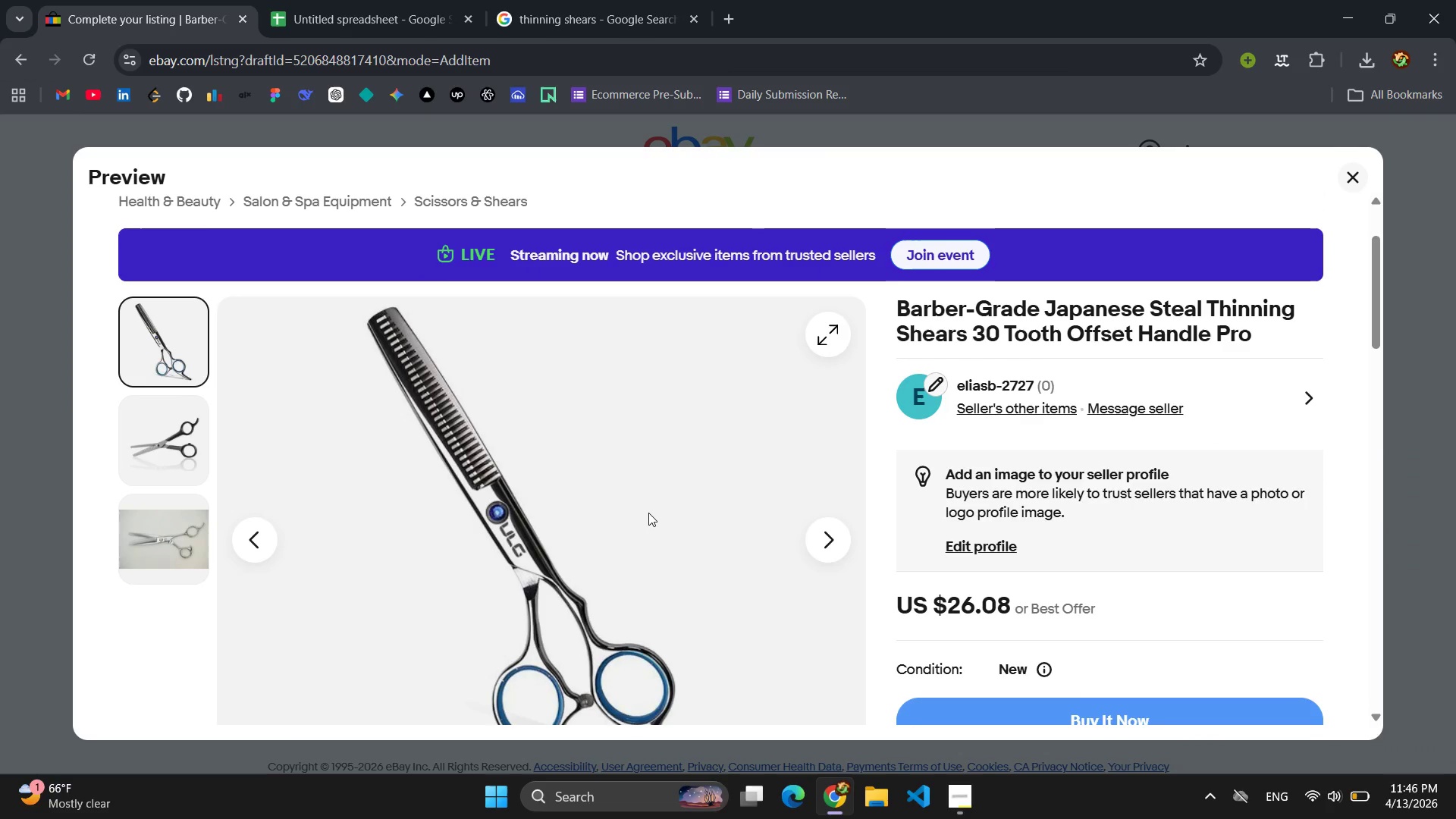 
key(Meta+Shift+ShiftLeft)
 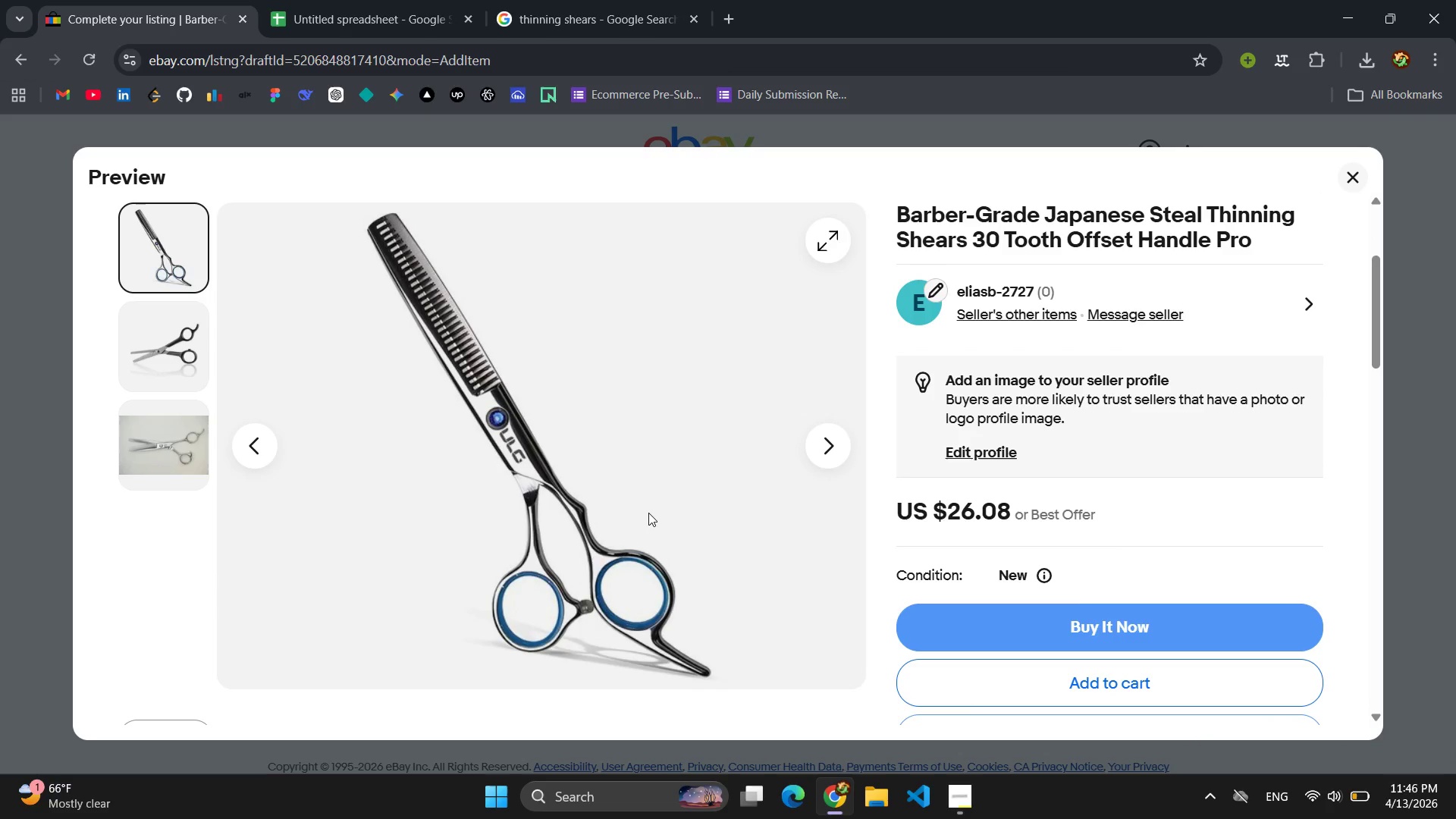 
hold_key(key=S, duration=18.47)
 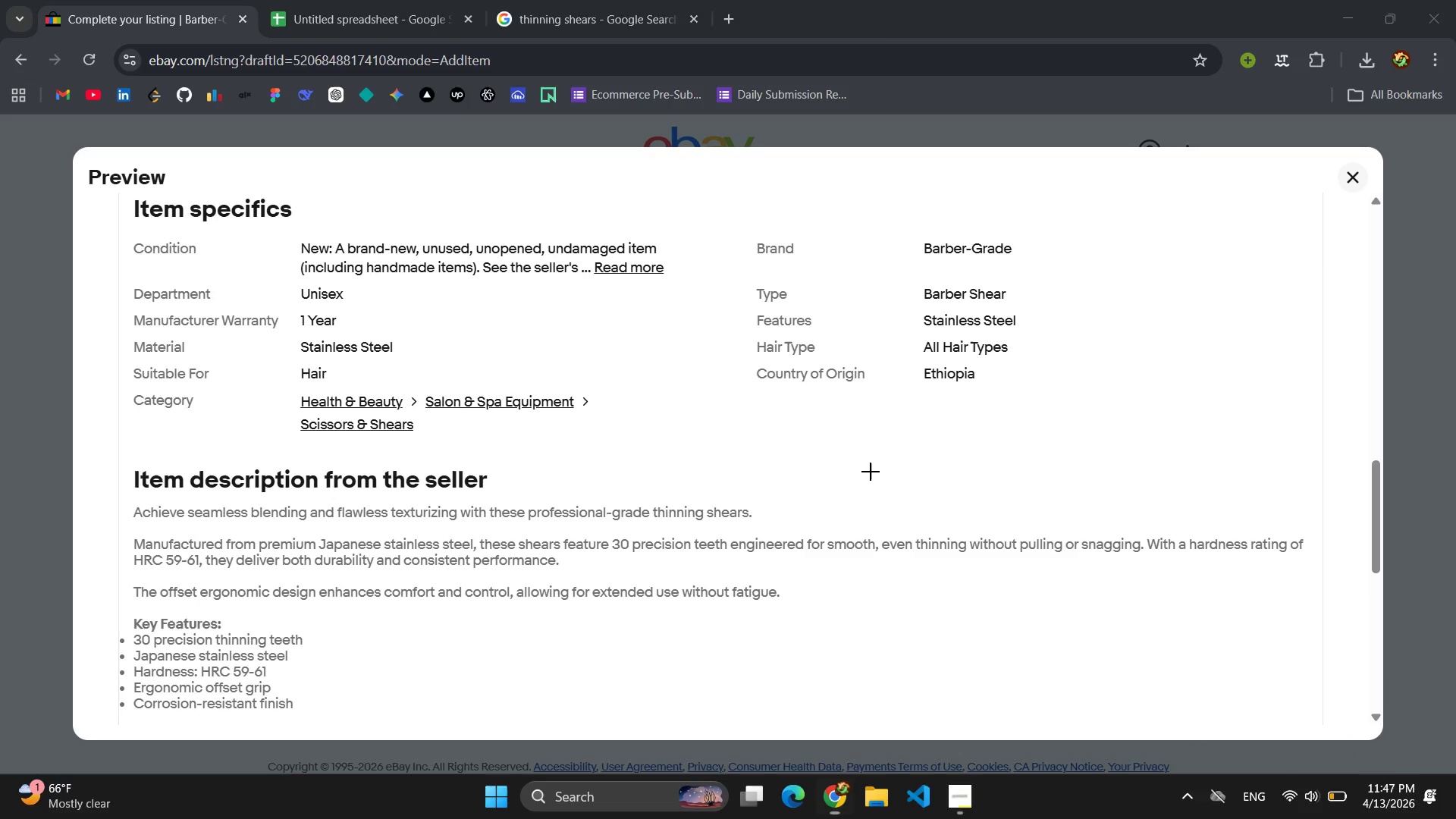 
key(Meta+MetaLeft)
 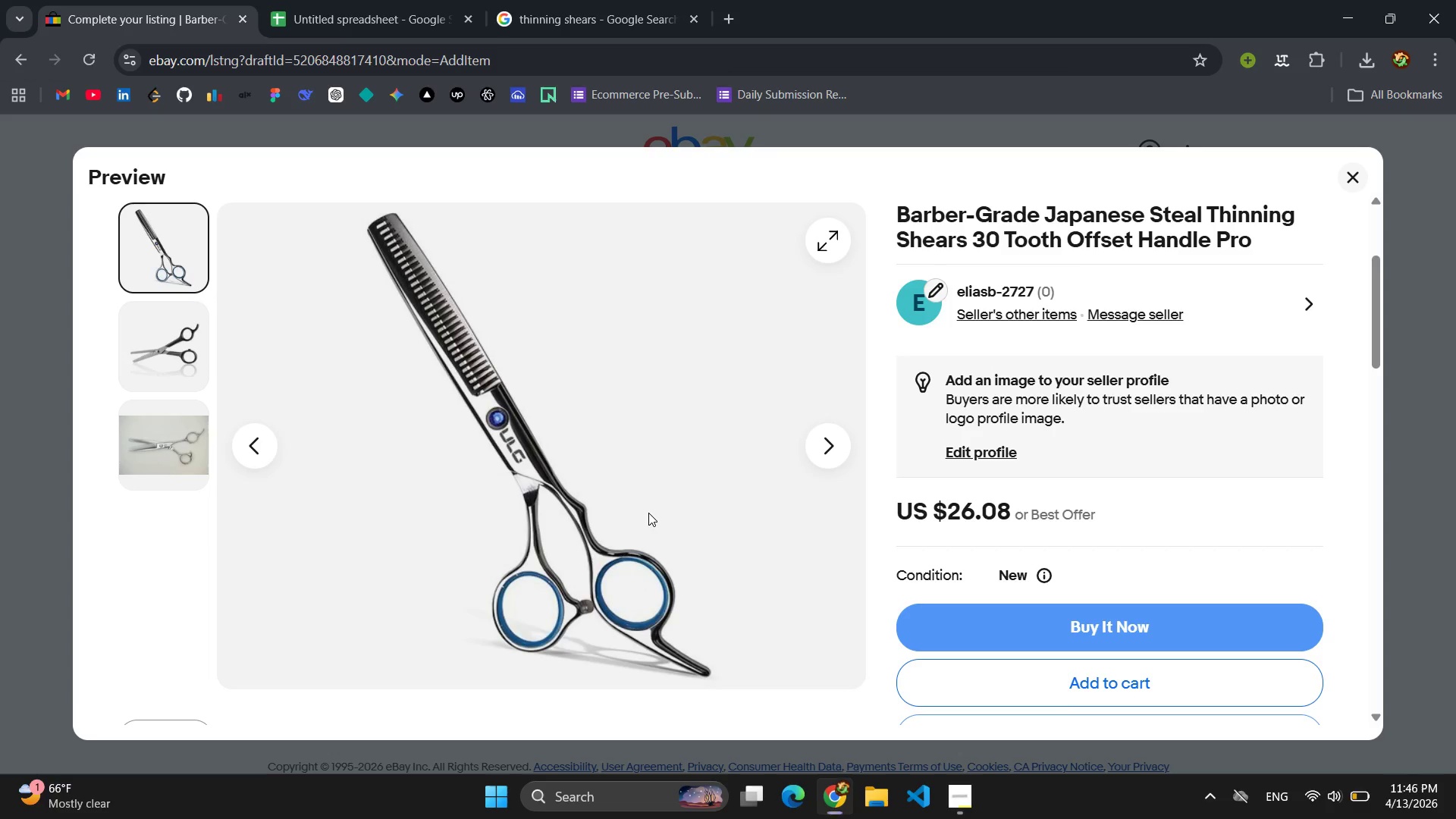 
left_click_drag(start_coordinate=[77, 151], to_coordinate=[1382, 733])
 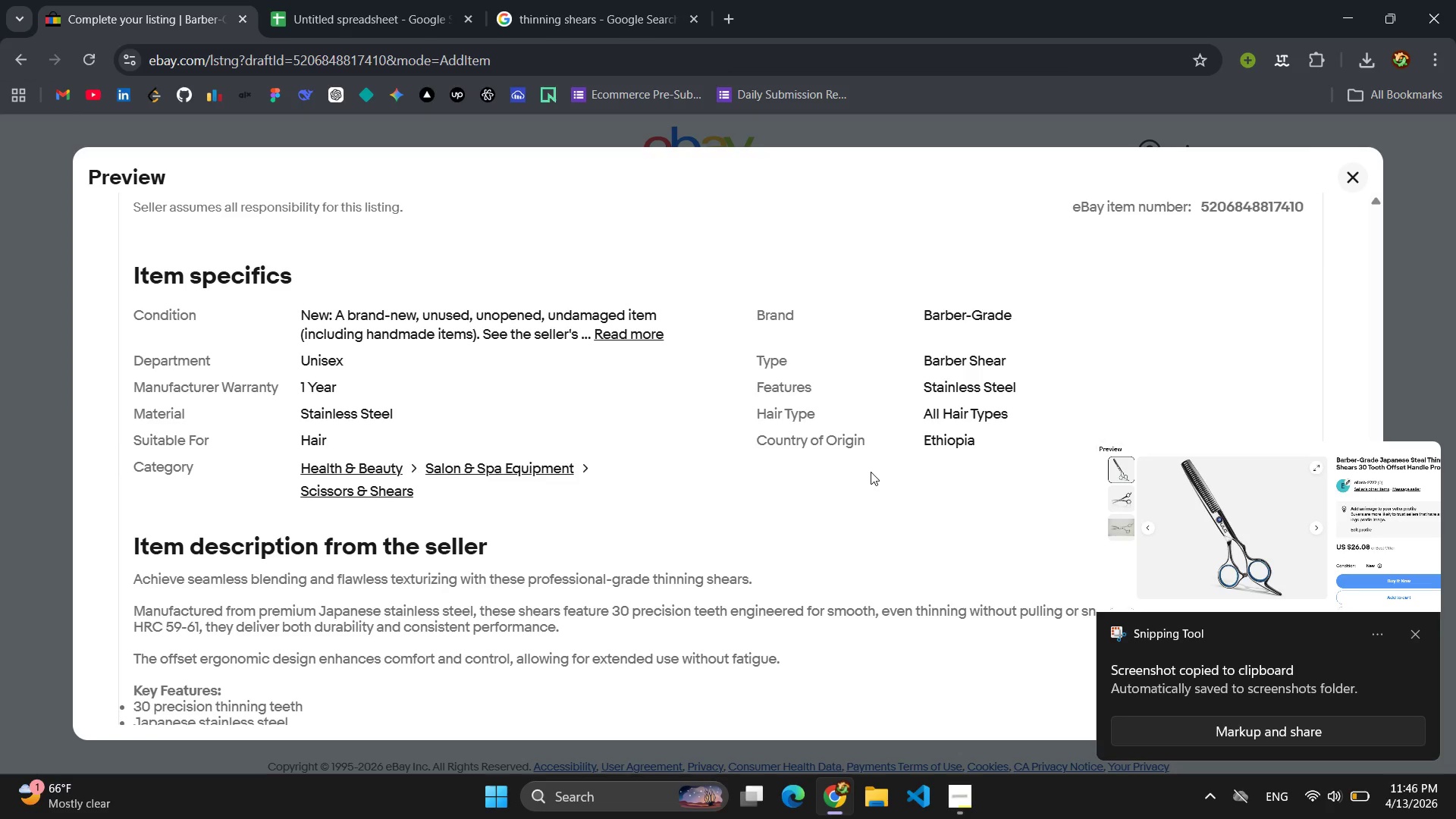 
key(Meta+MetaLeft)
 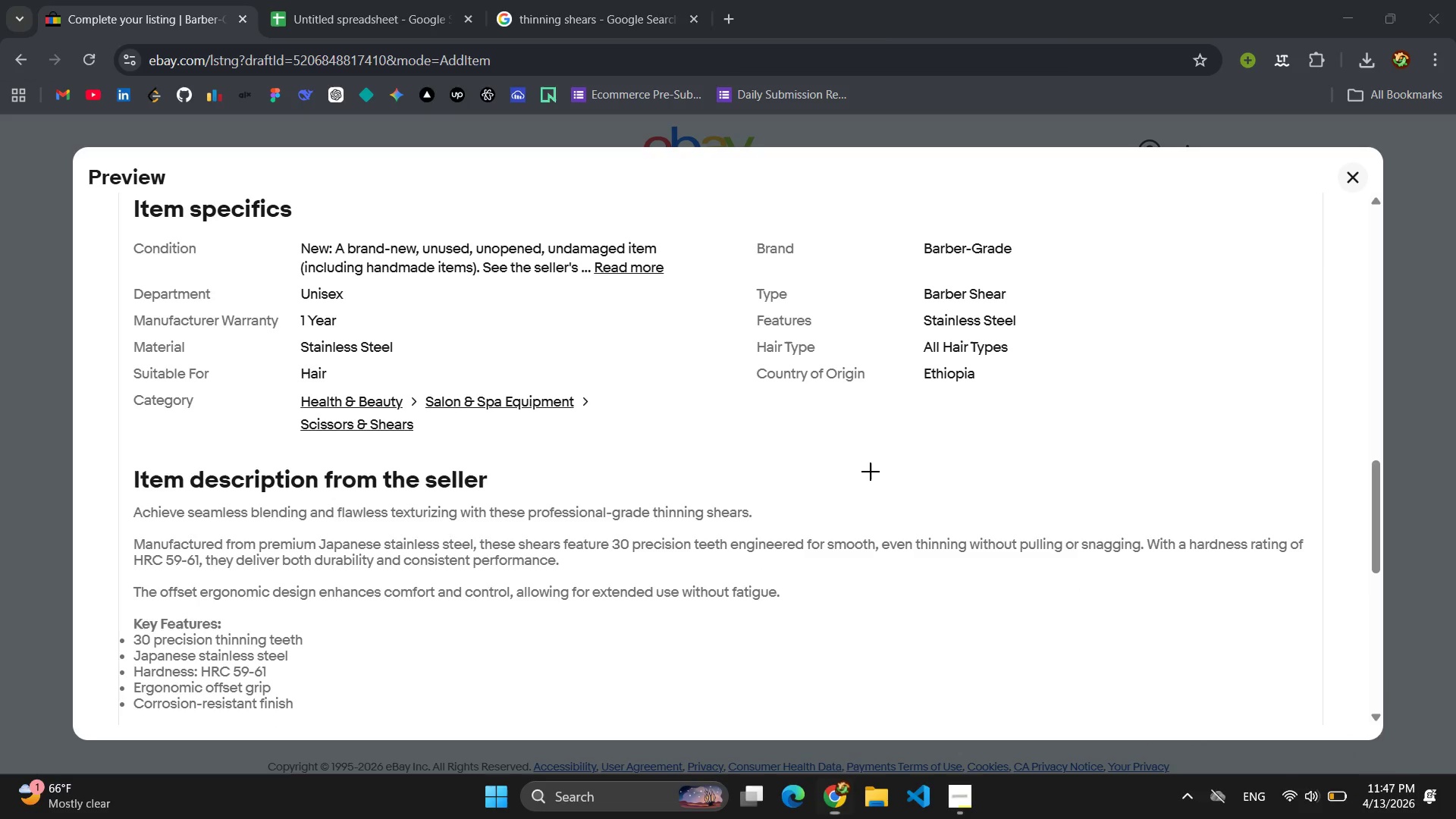 
key(Meta+Shift+ShiftLeft)
 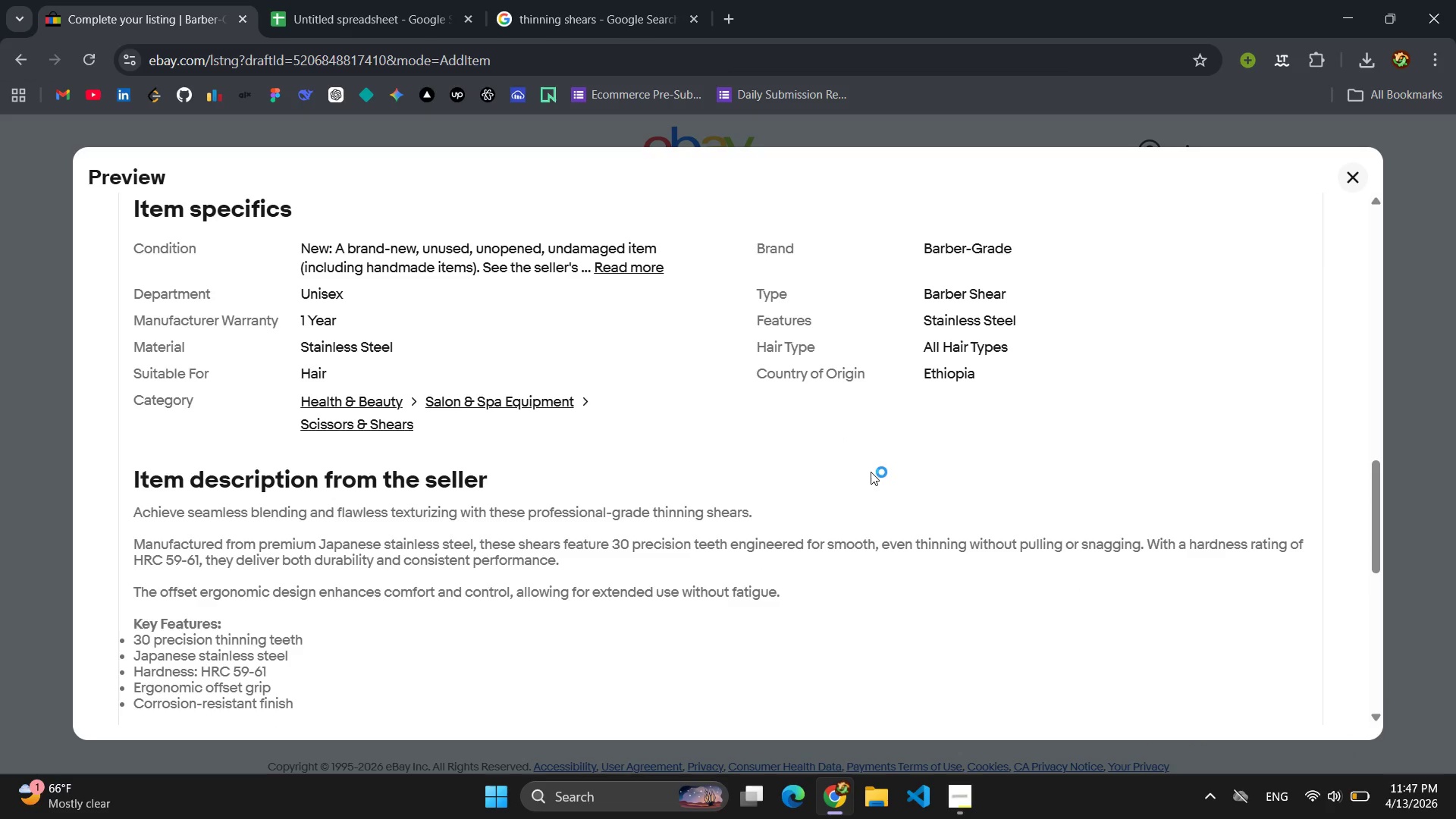 
left_click_drag(start_coordinate=[79, 155], to_coordinate=[1381, 735])
 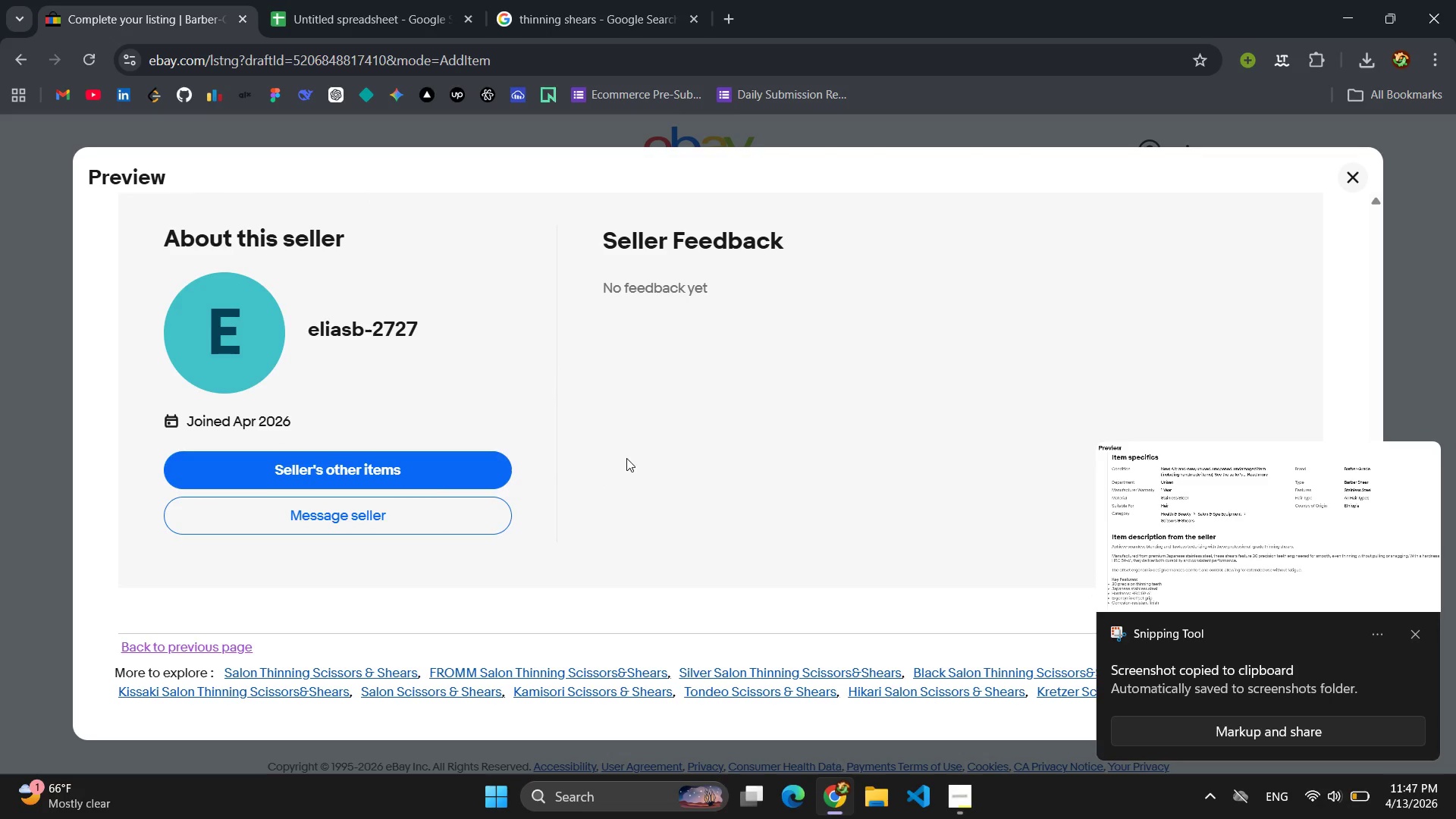 
wait(6.45)
 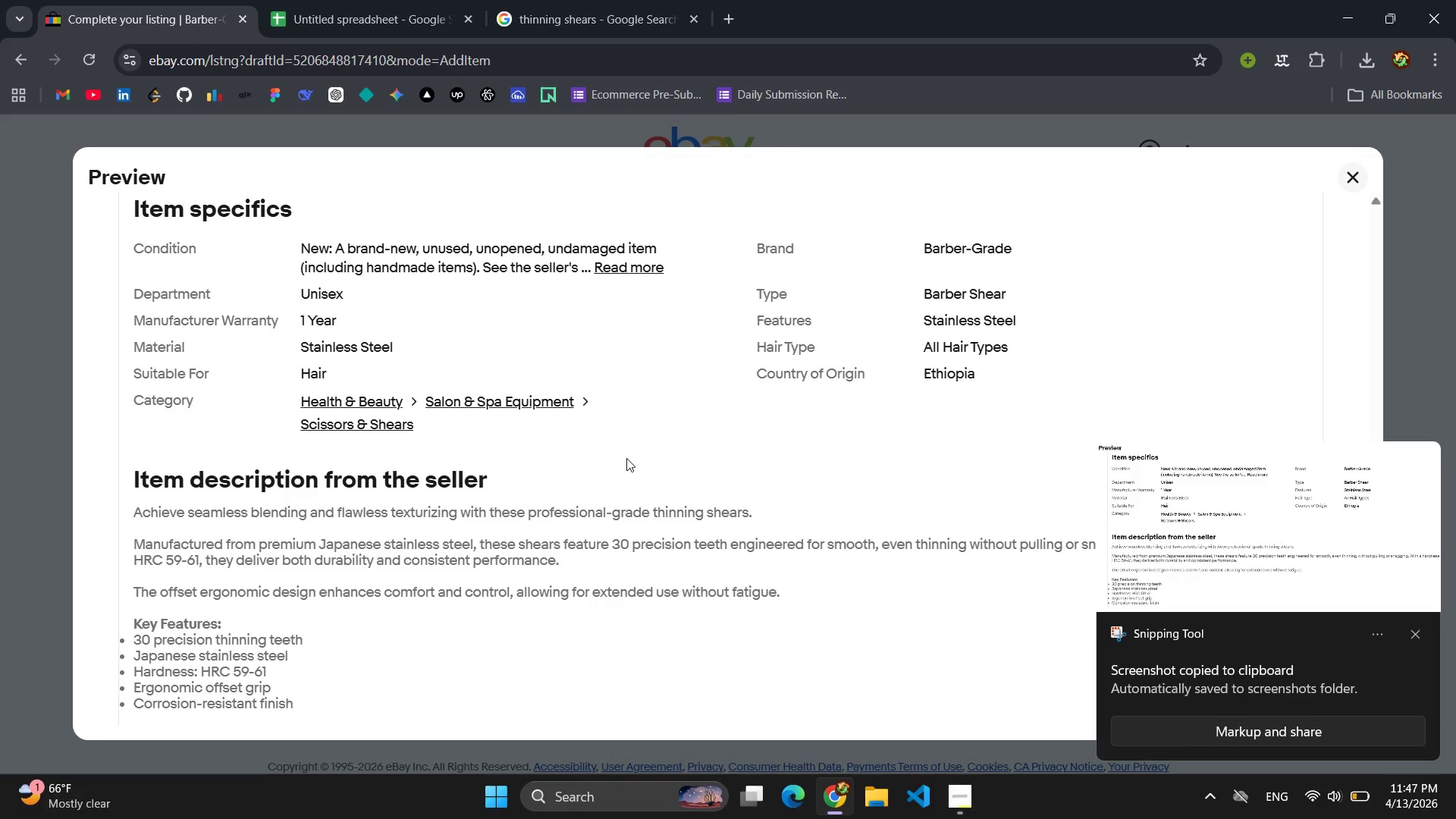 
left_click([1414, 634])
 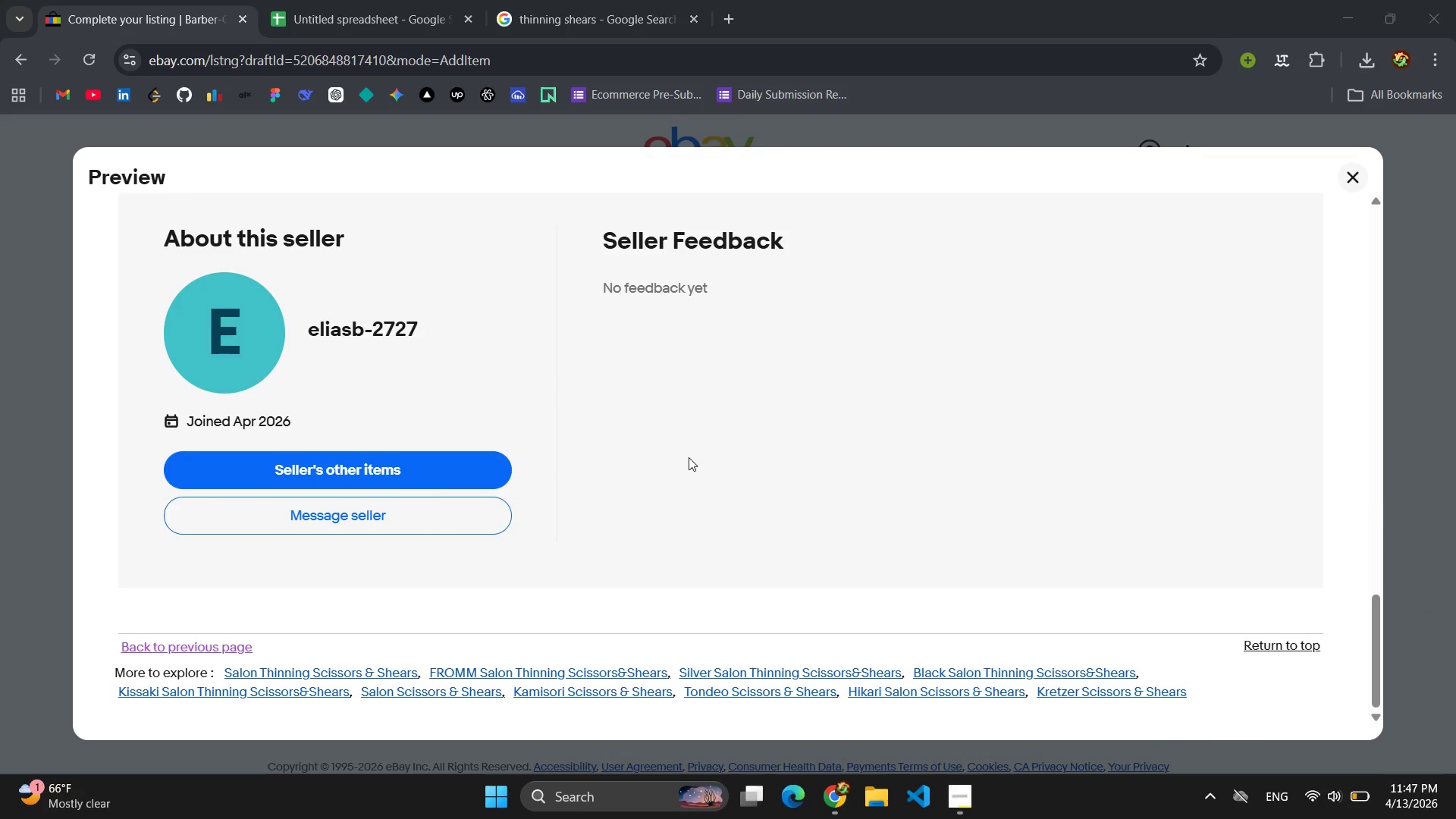 
scroll: coordinate [715, 443], scroll_direction: up, amount: 1.0
 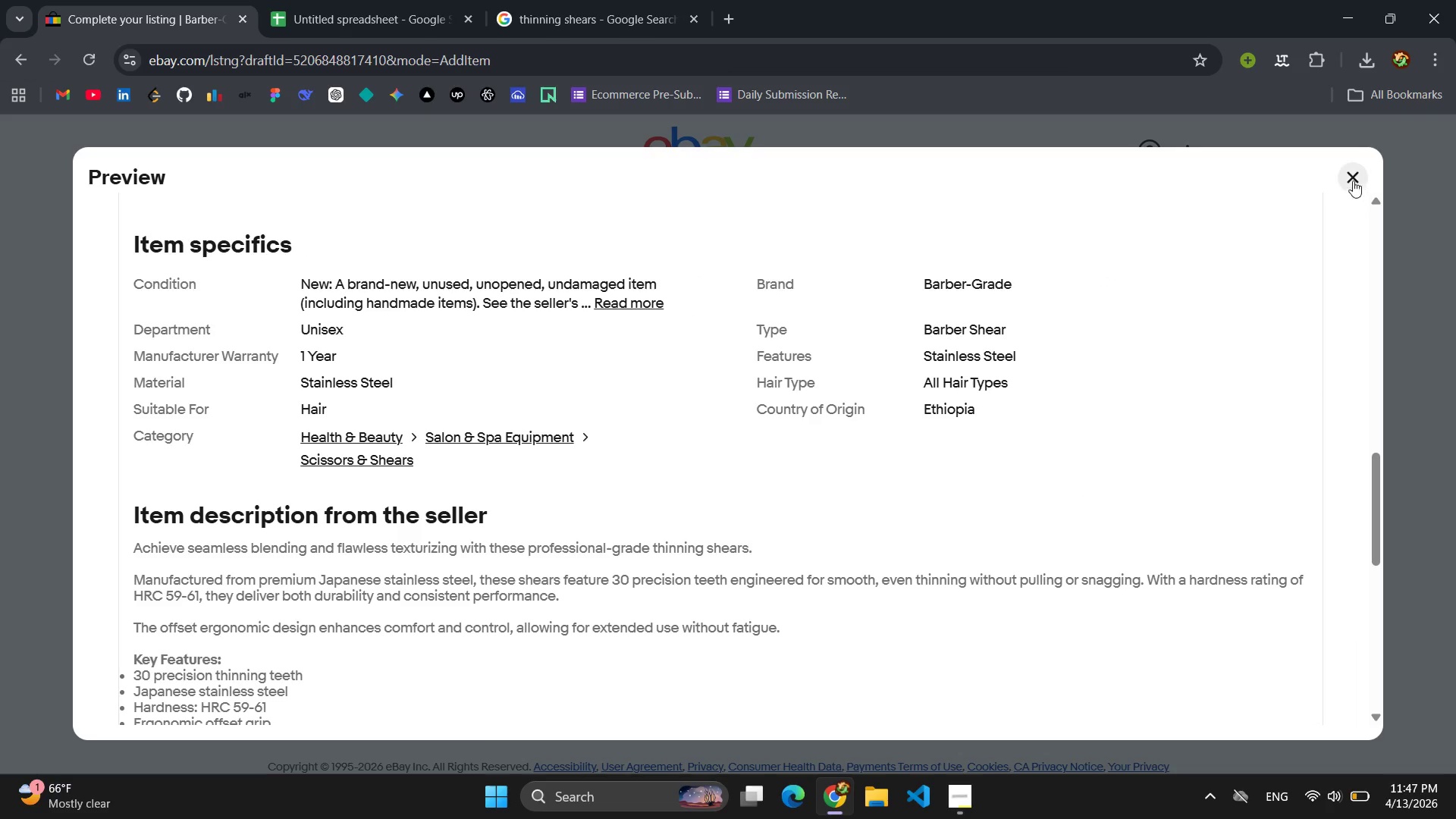 
left_click([1348, 178])
 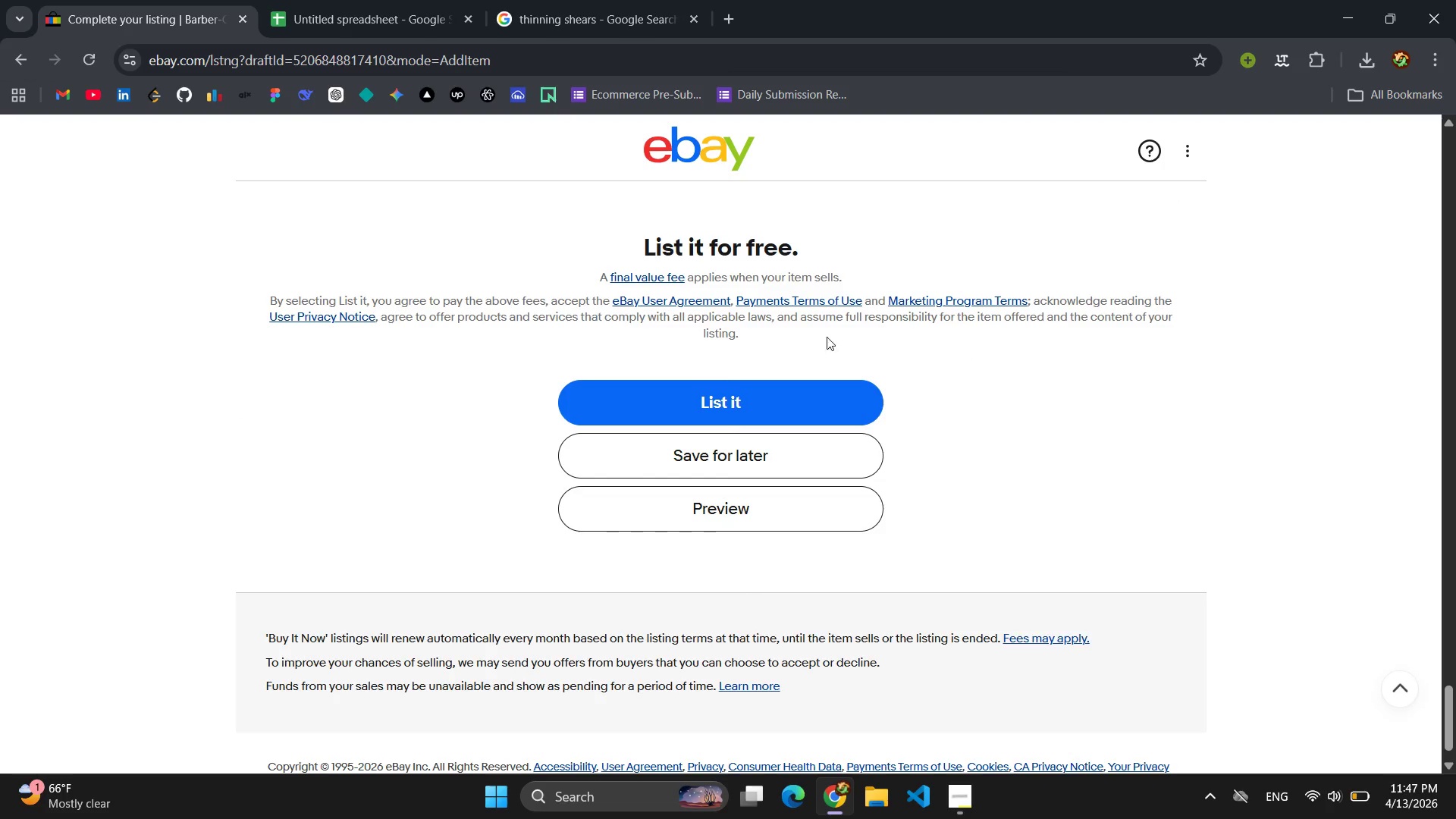 
scroll: coordinate [864, 336], scroll_direction: up, amount: 2.0
 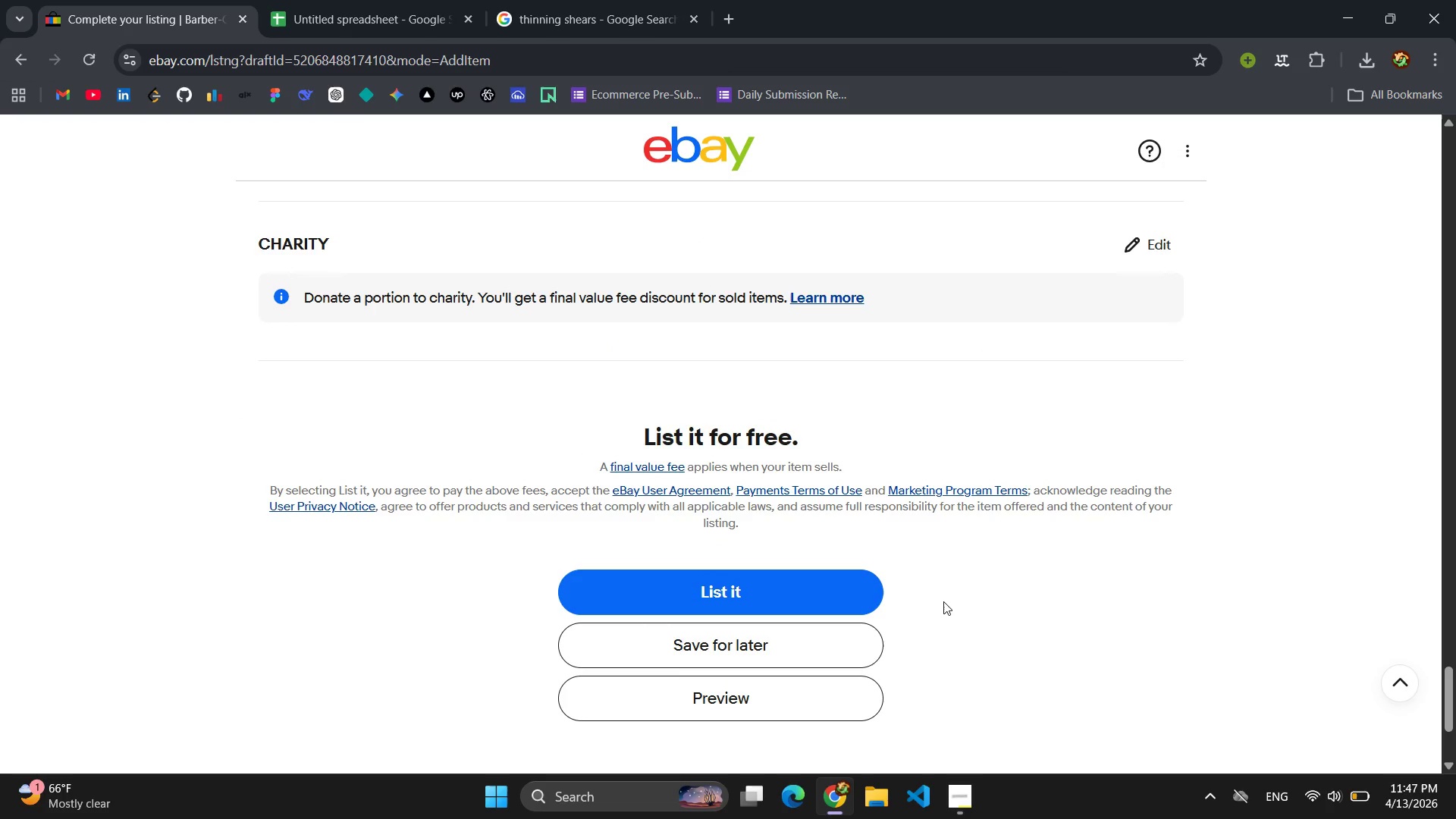 
scroll: coordinate [897, 528], scroll_direction: none, amount: 0.0
 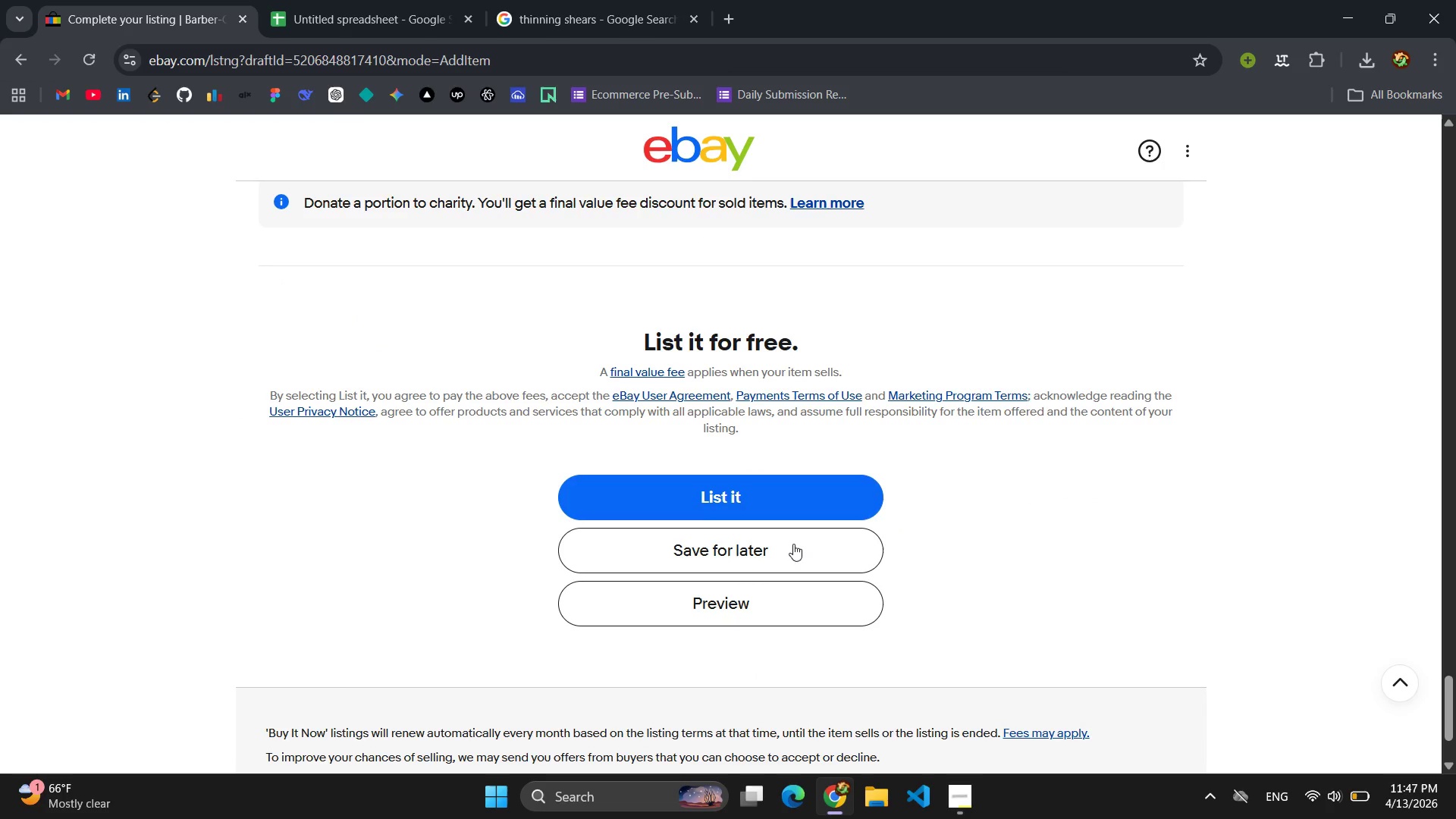 
left_click([789, 544])
 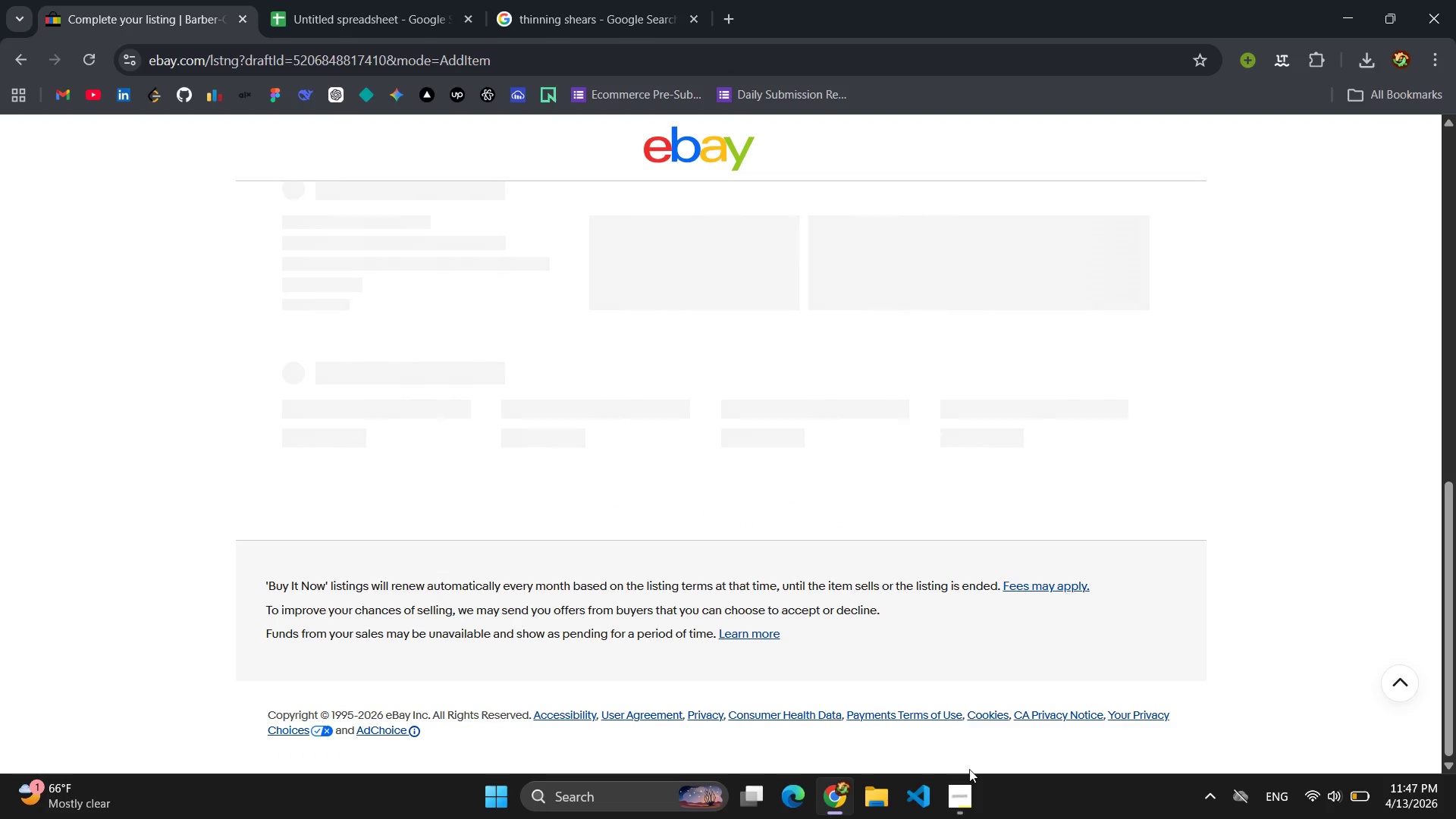 
left_click([969, 792])